 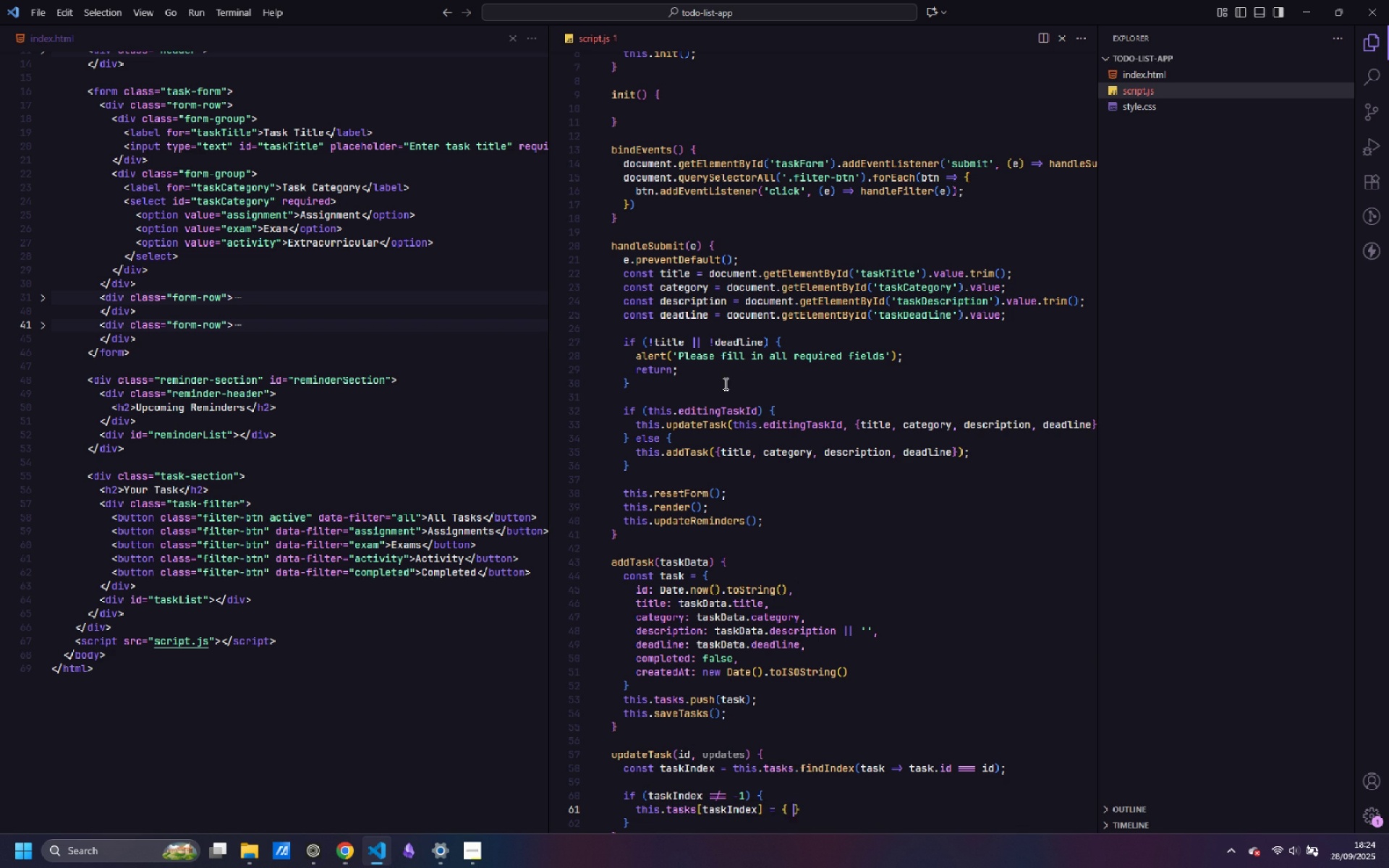 
key(Space)
 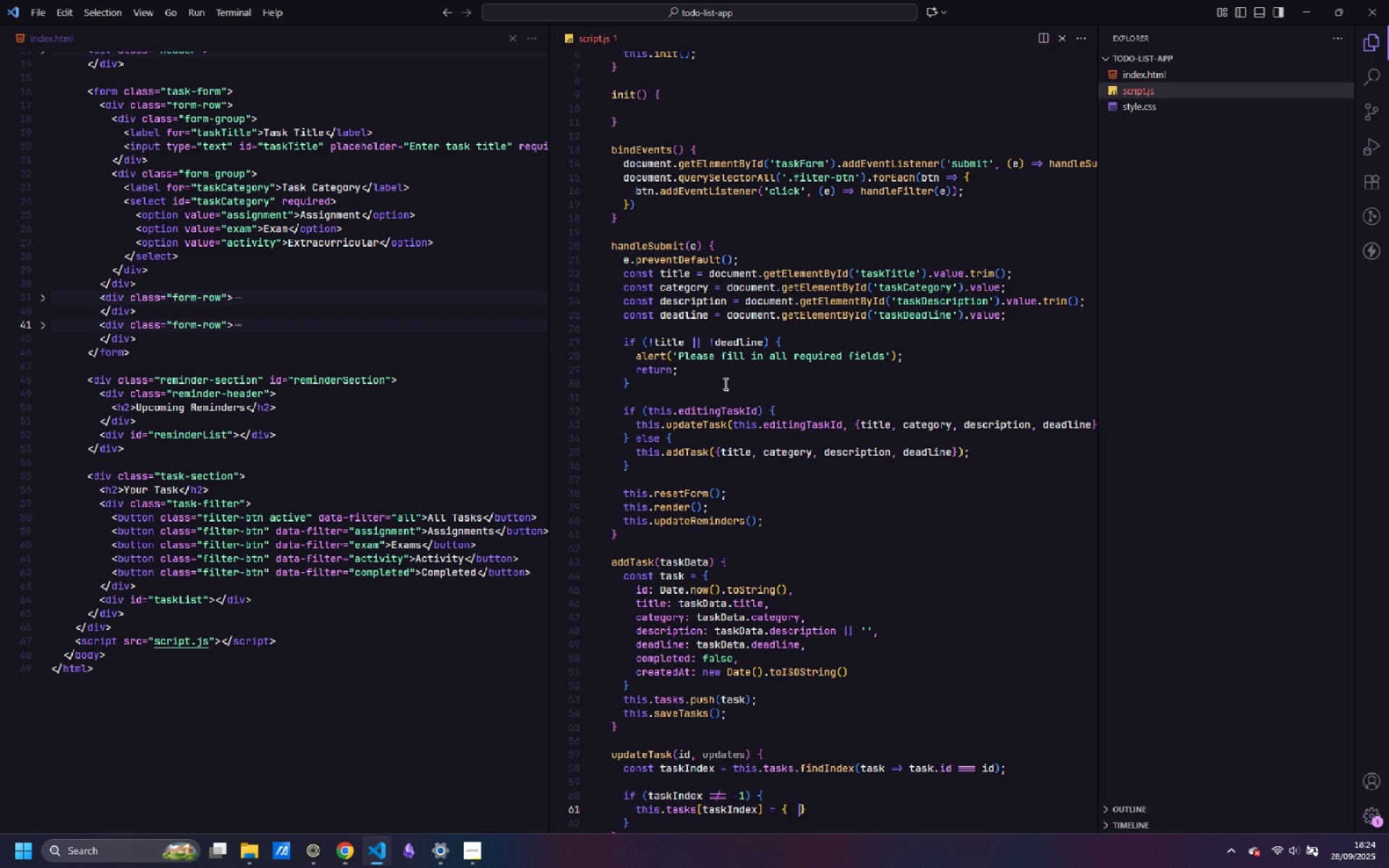 
key(Space)
 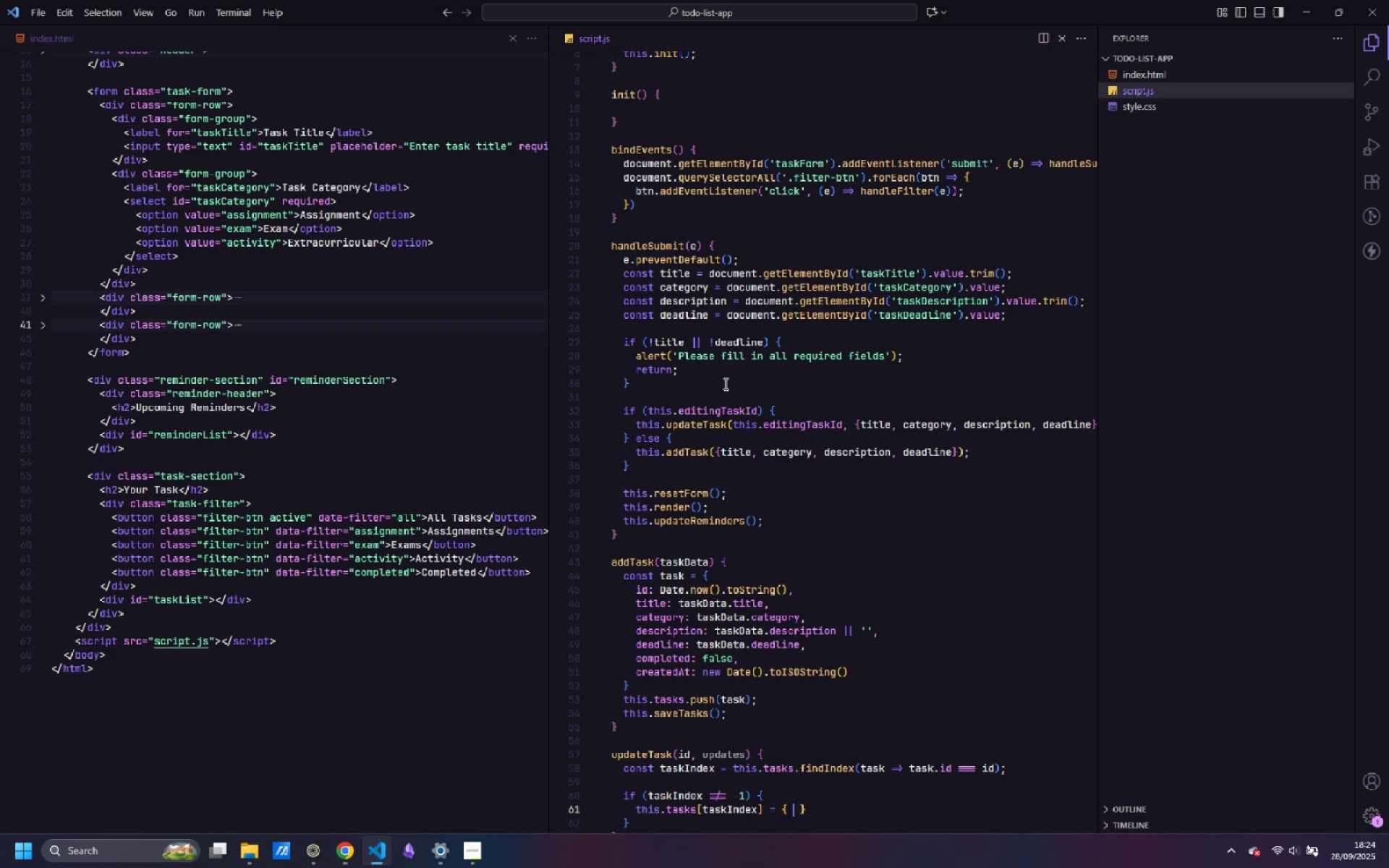 
key(ArrowLeft)
 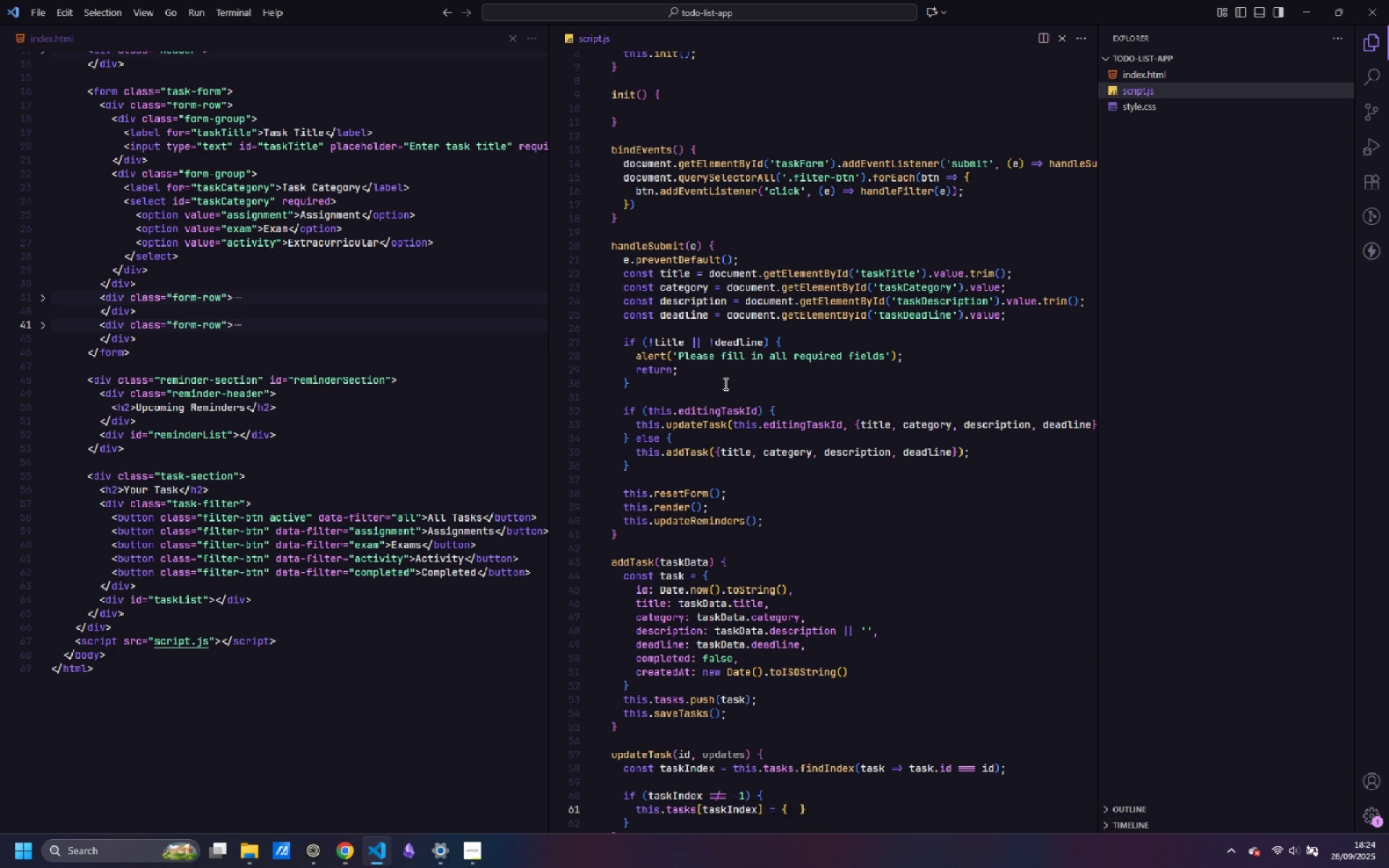 
type(...task)